 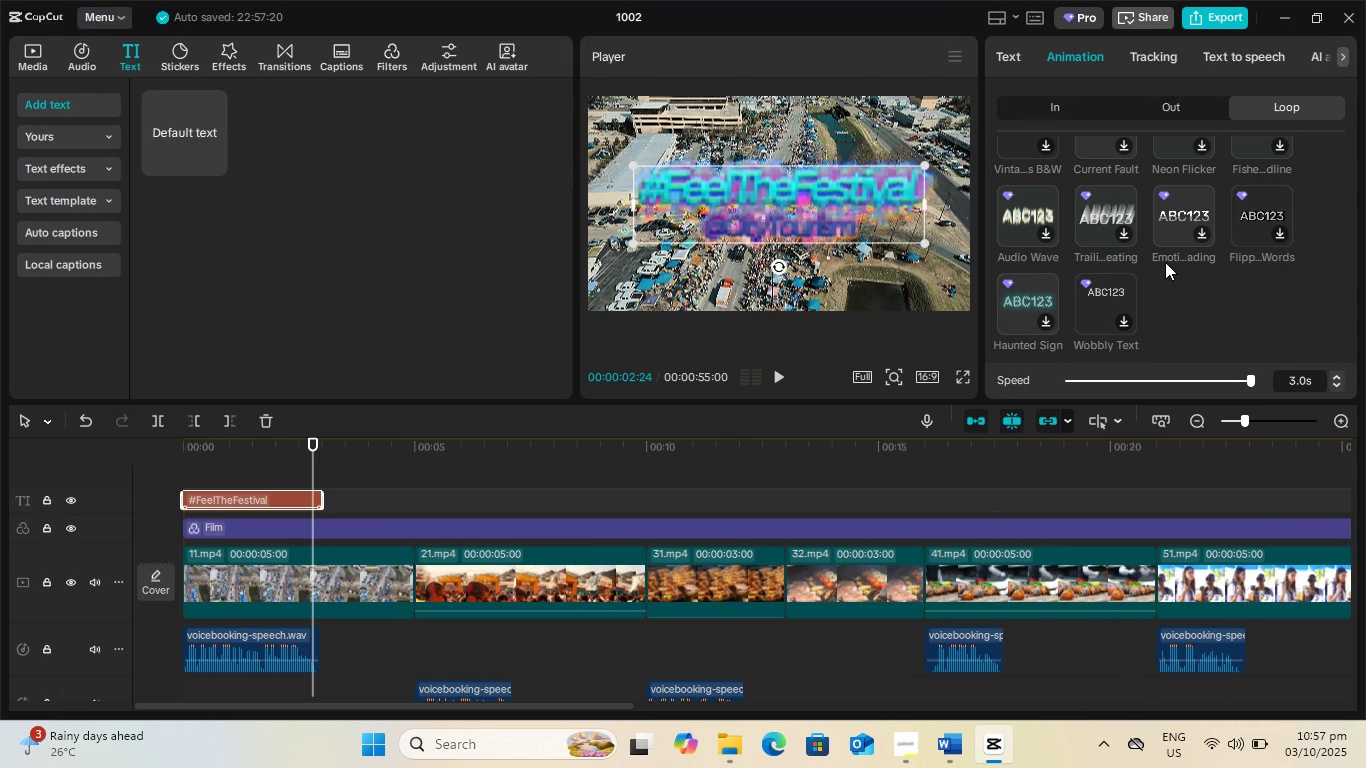 
scroll: coordinate [1198, 287], scroll_direction: up, amount: 38.0
 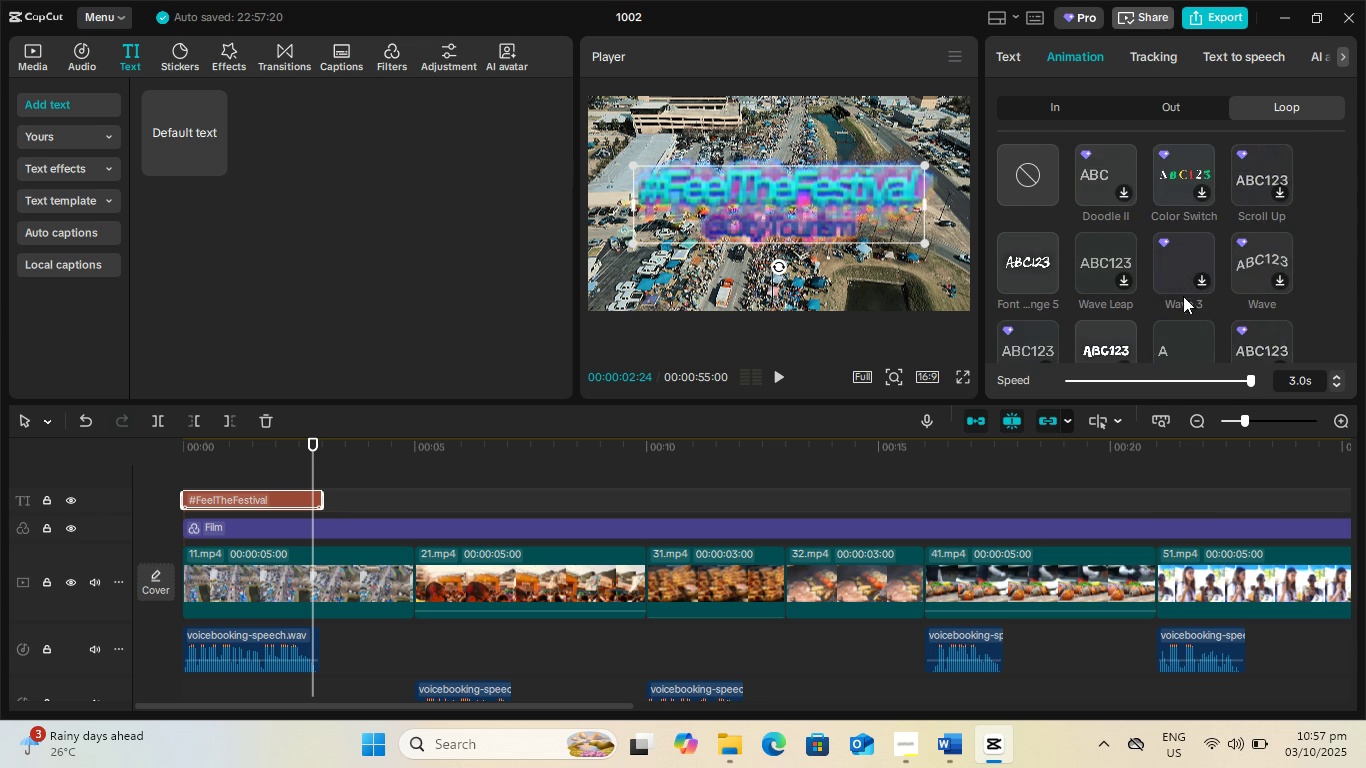 
scroll: coordinate [1108, 280], scroll_direction: down, amount: 1.0
 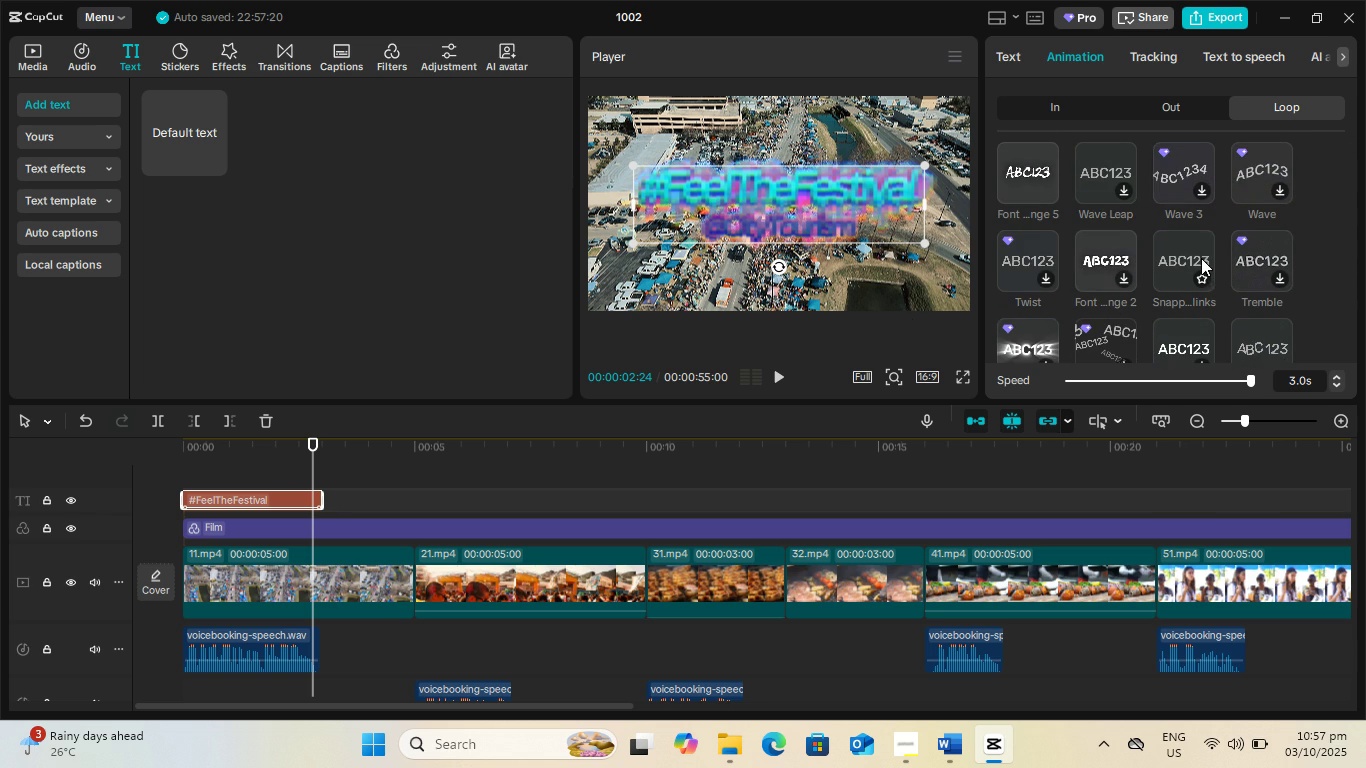 
wait(5.71)
 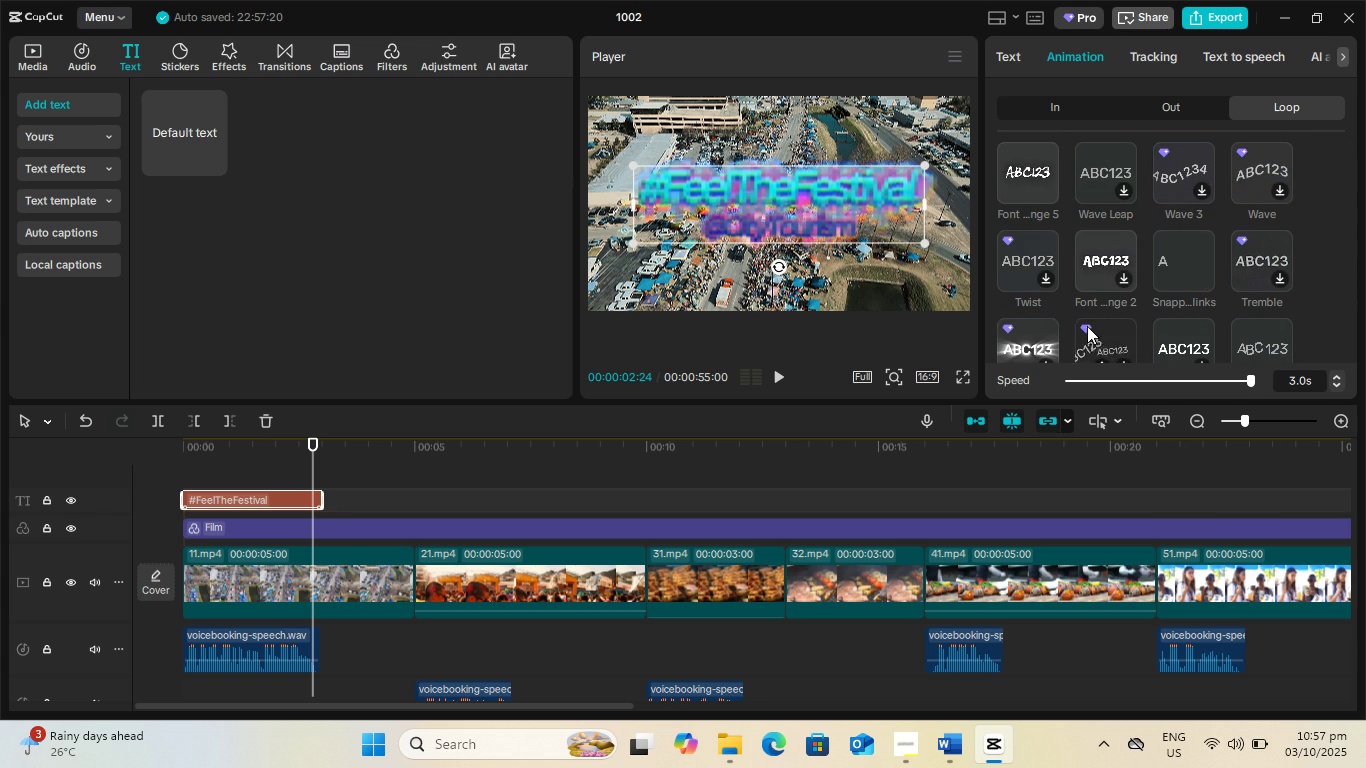 
left_click([1198, 253])
 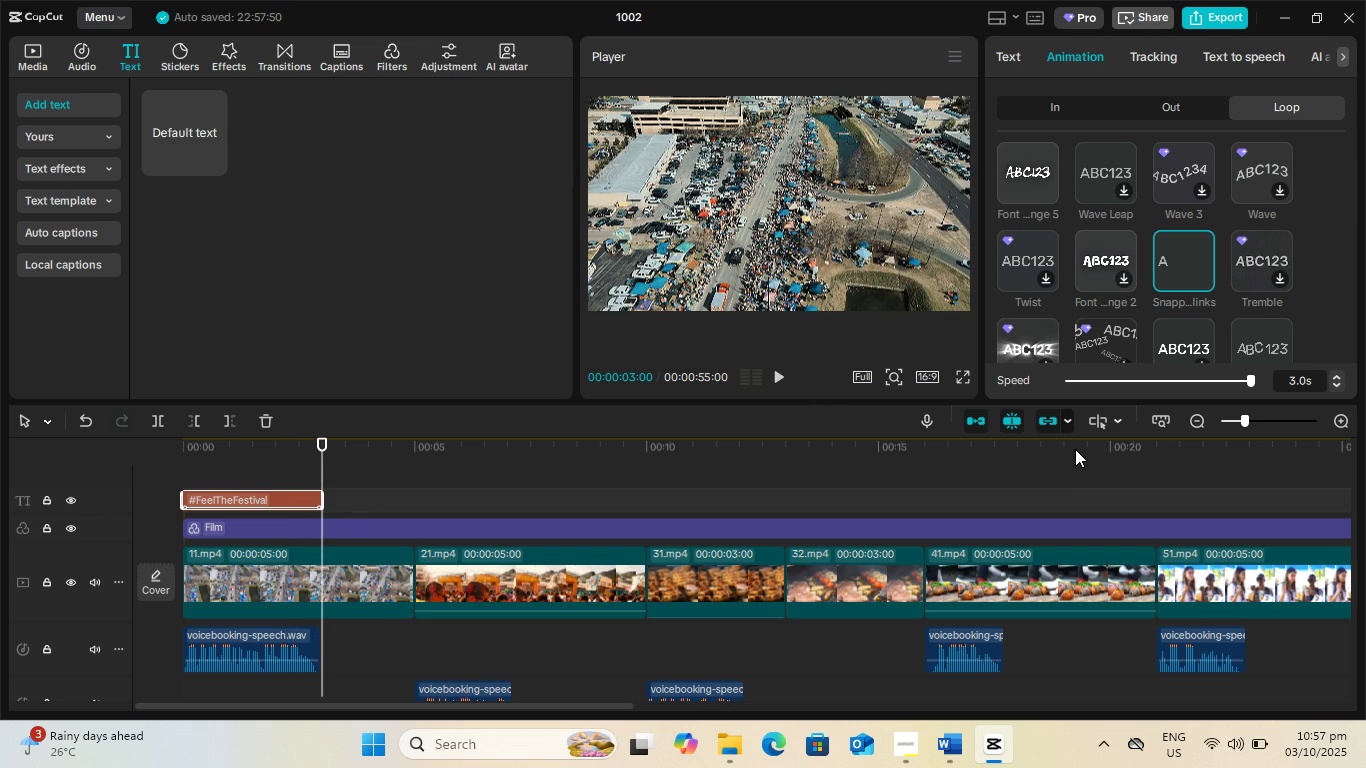 
wait(6.73)
 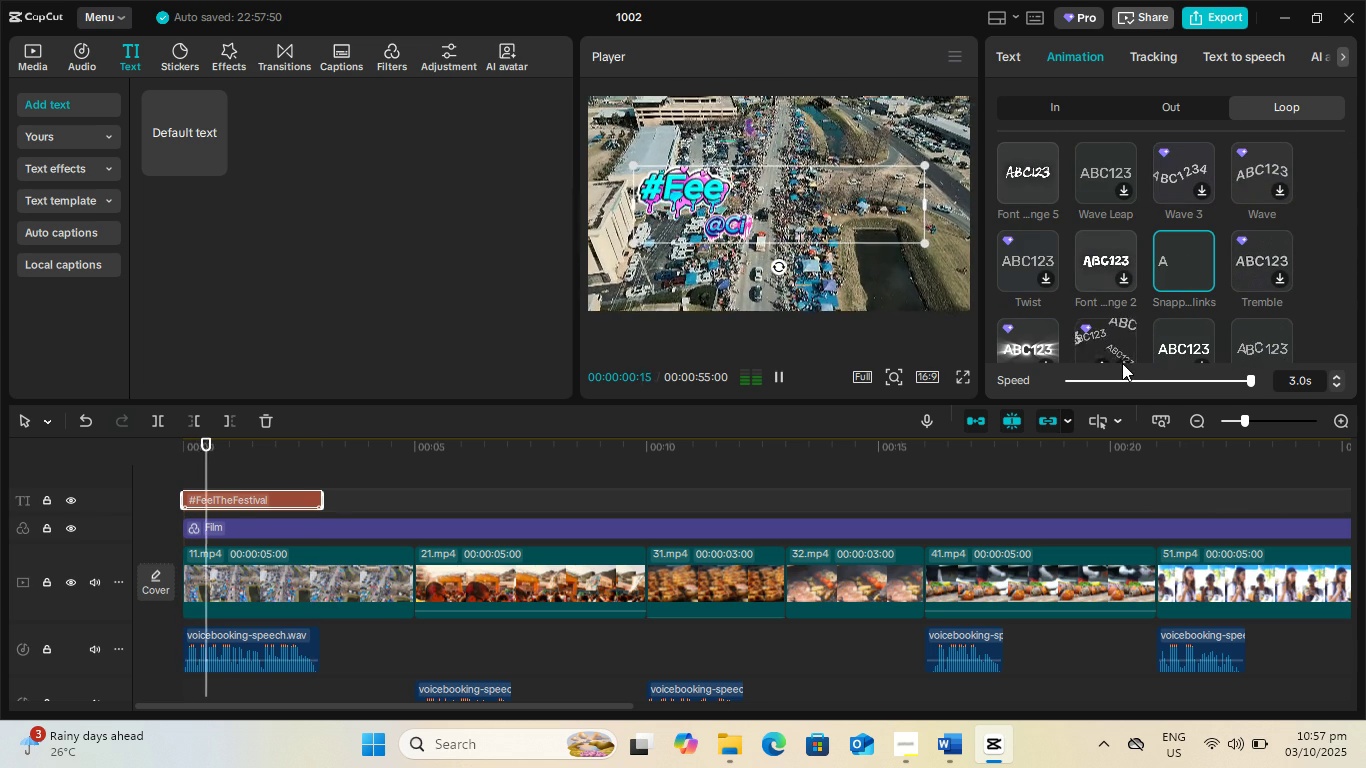 
left_click([961, 374])